 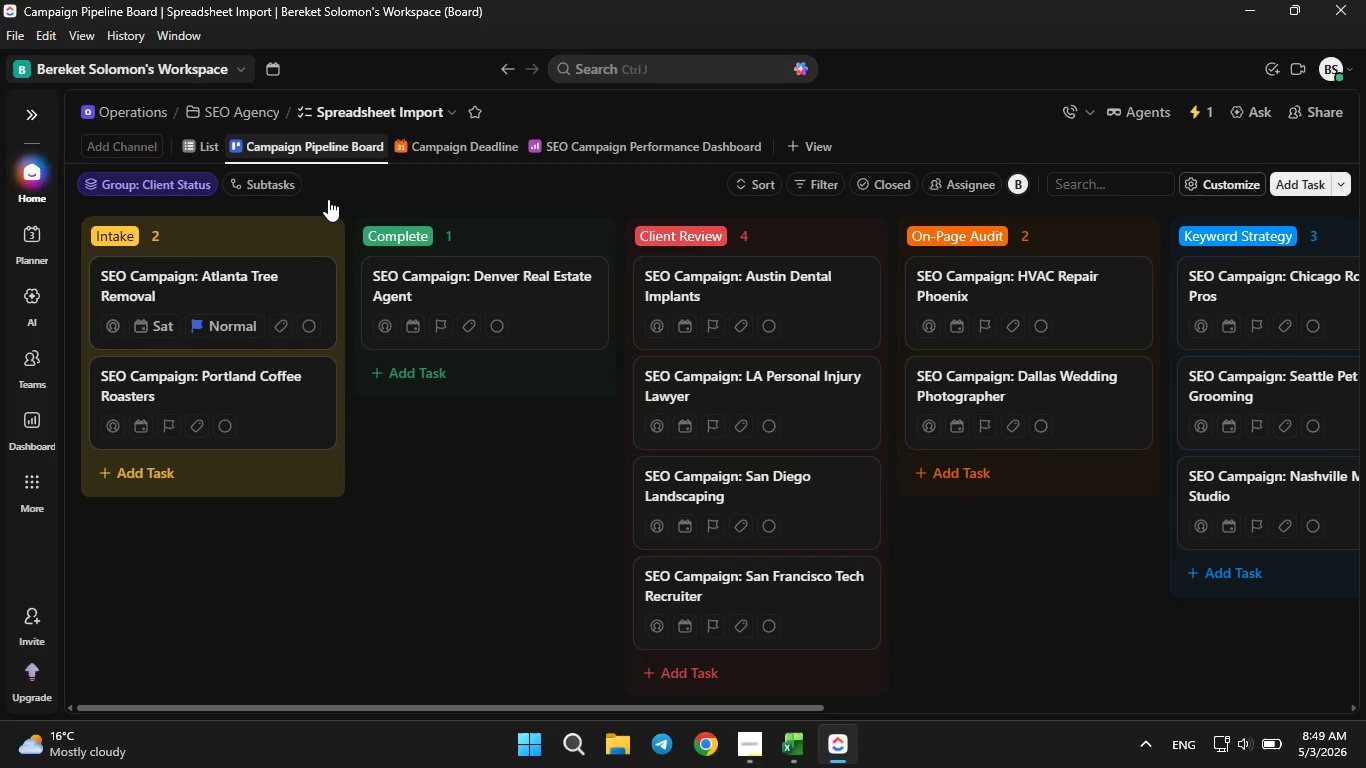 
left_click([208, 235])
 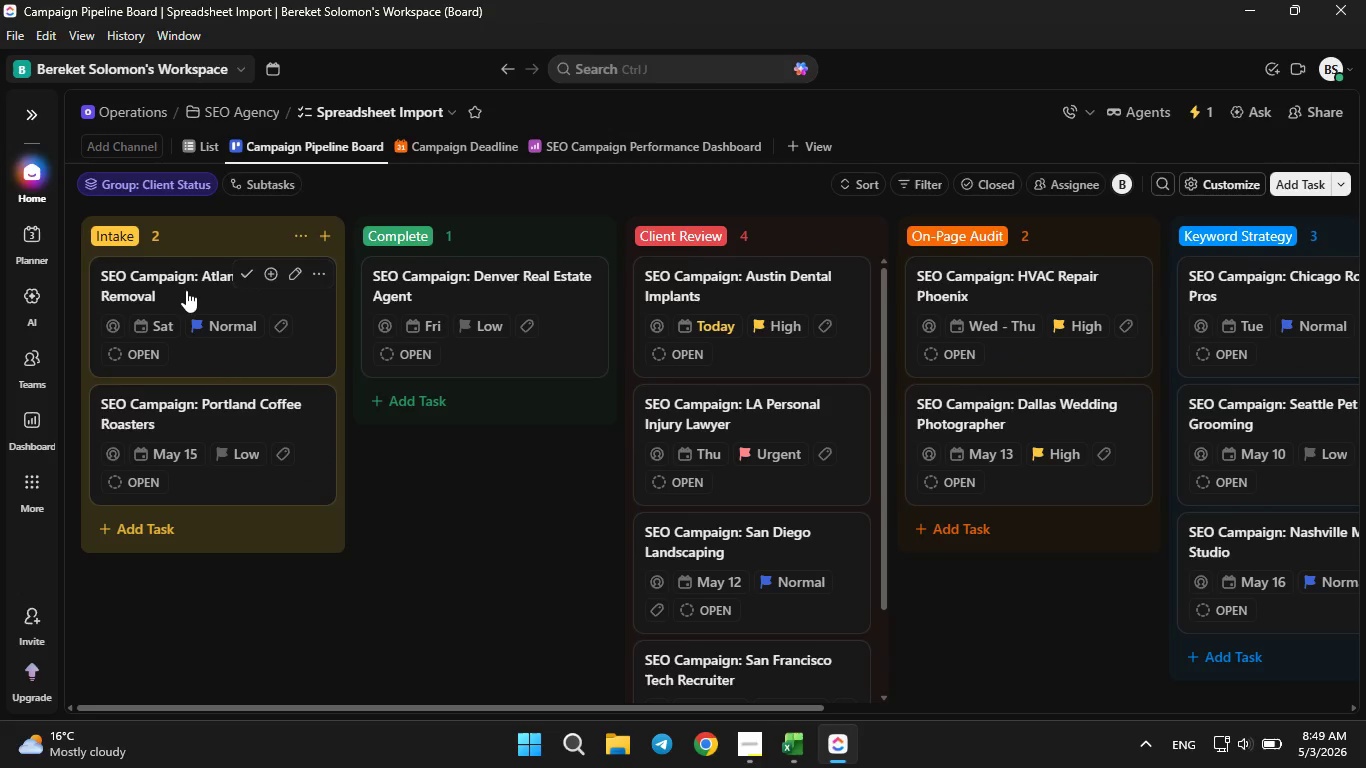 
left_click([178, 295])
 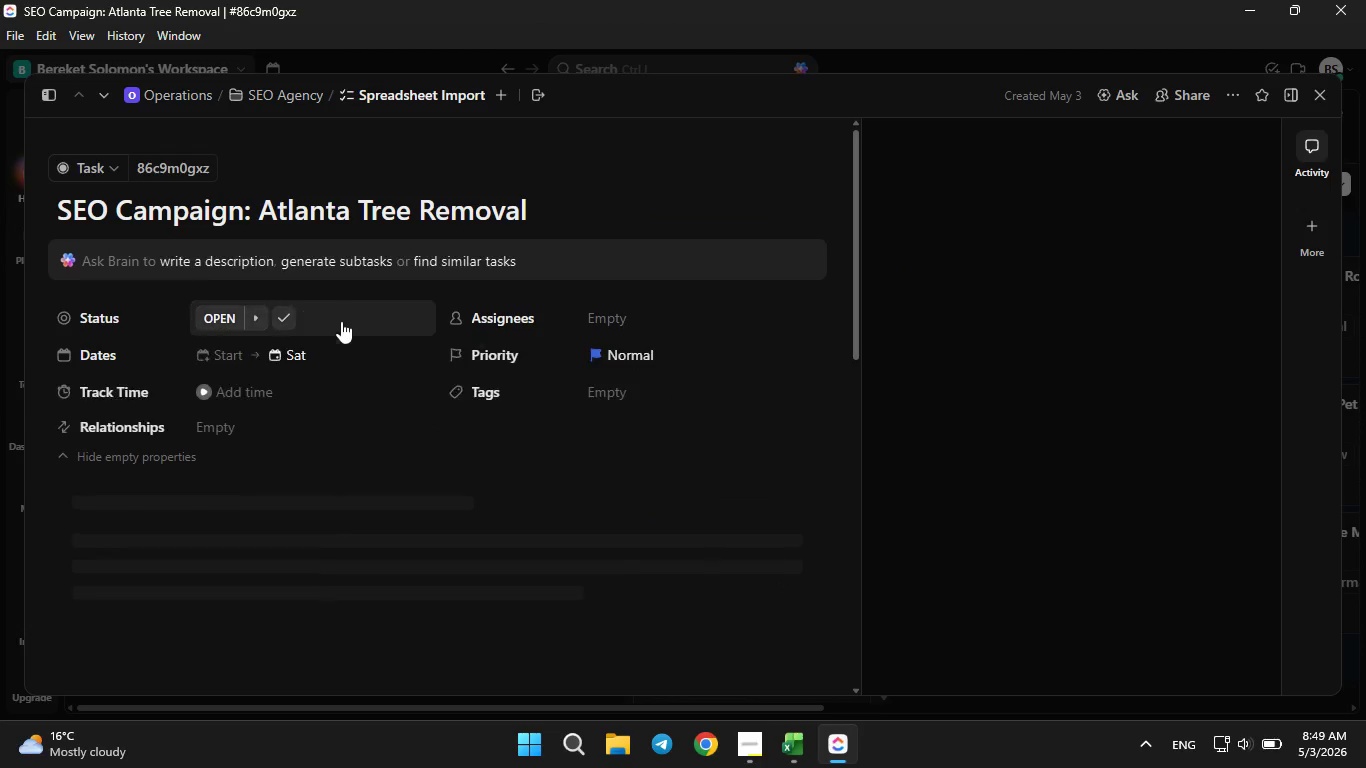 
scroll: coordinate [324, 375], scroll_direction: down, amount: 3.0
 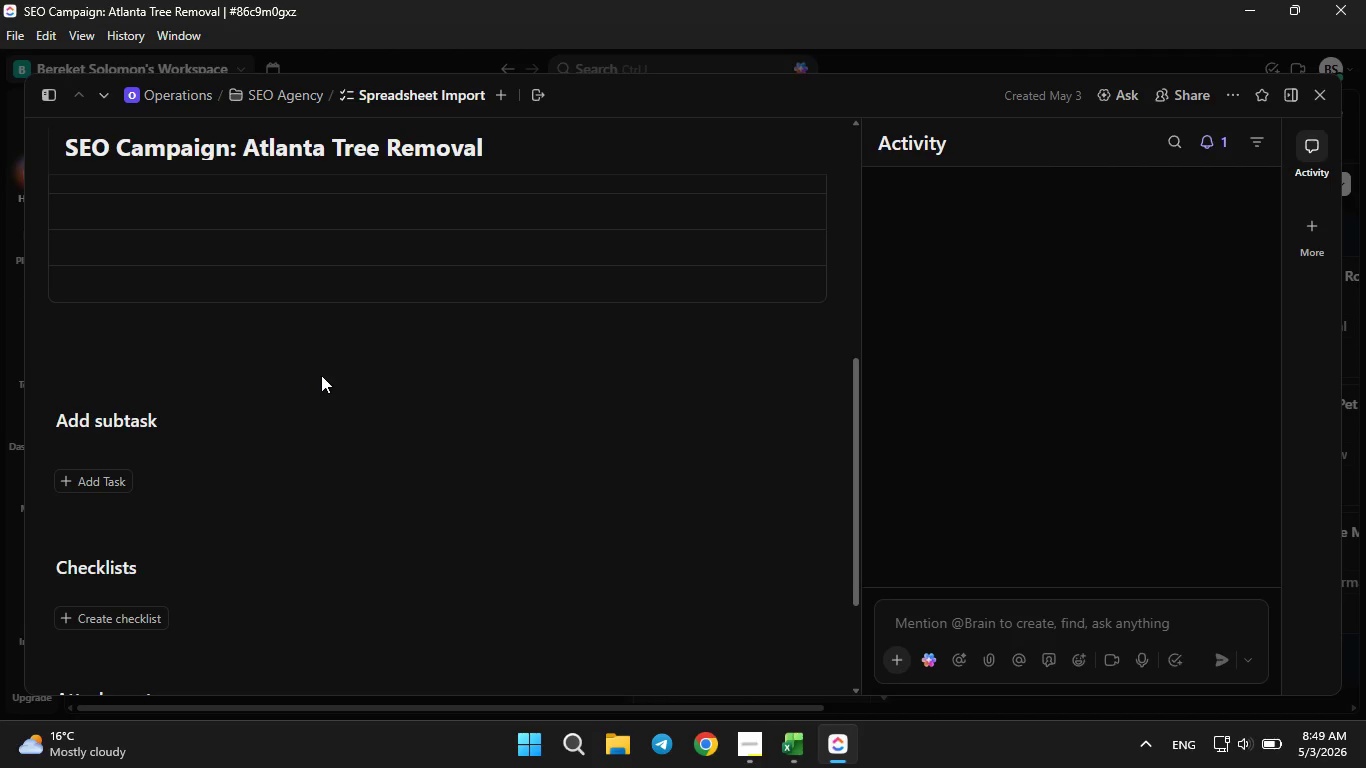 
scroll: coordinate [320, 375], scroll_direction: up, amount: 2.0
 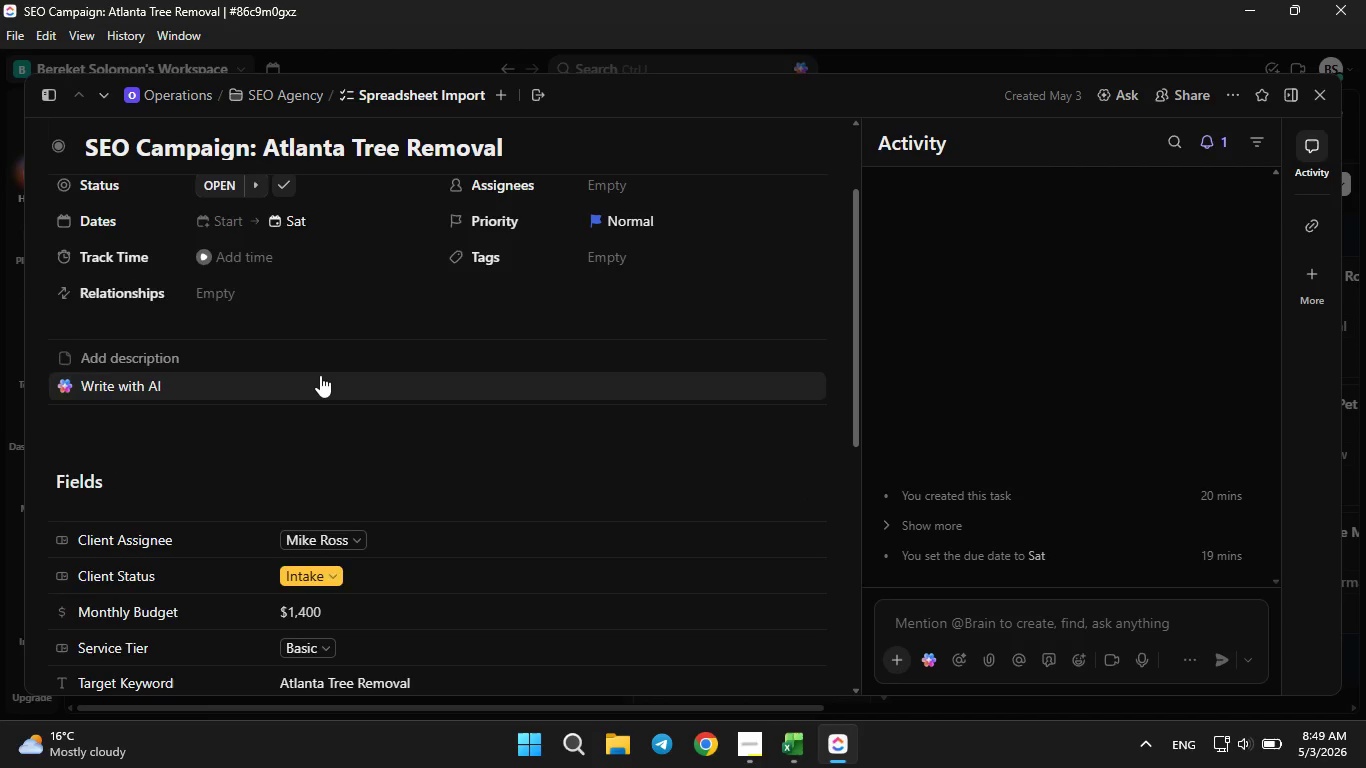 
scroll: coordinate [320, 375], scroll_direction: down, amount: 1.0
 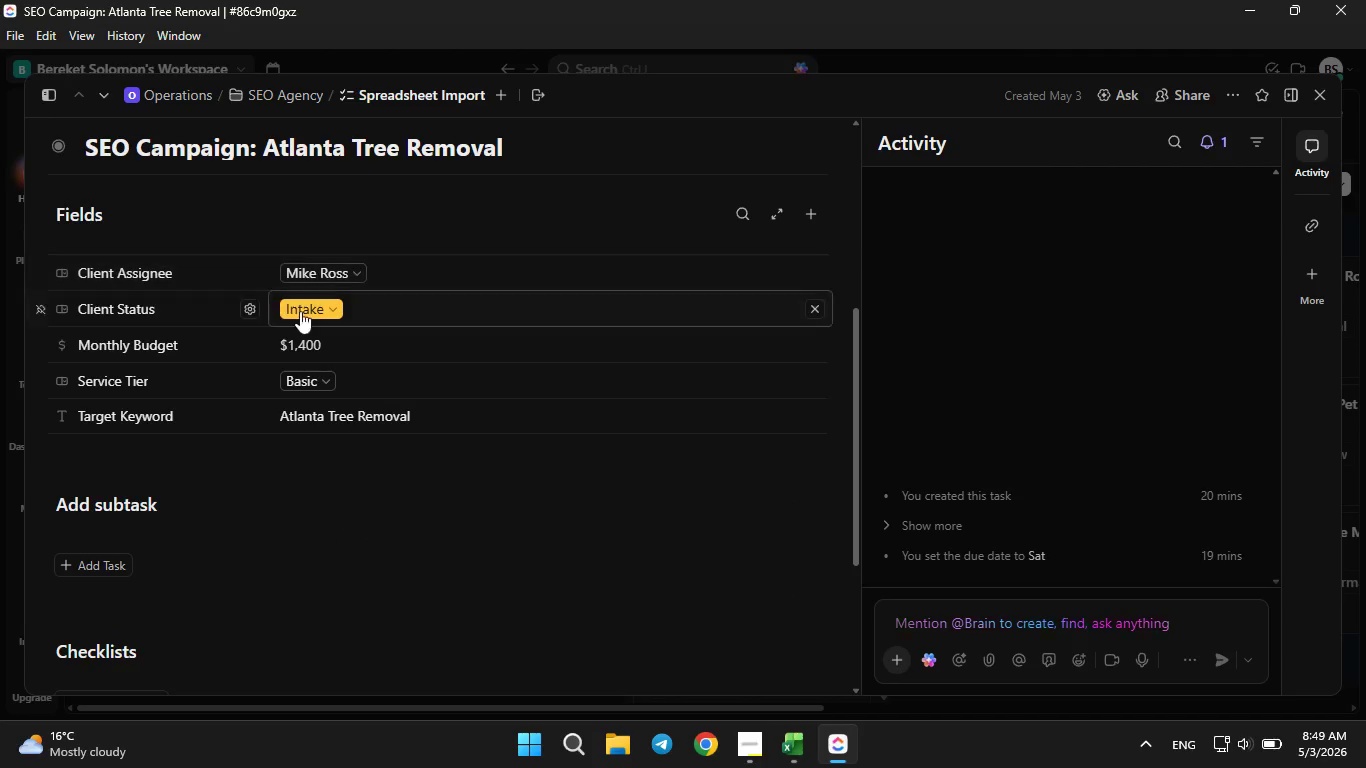 
left_click([318, 312])
 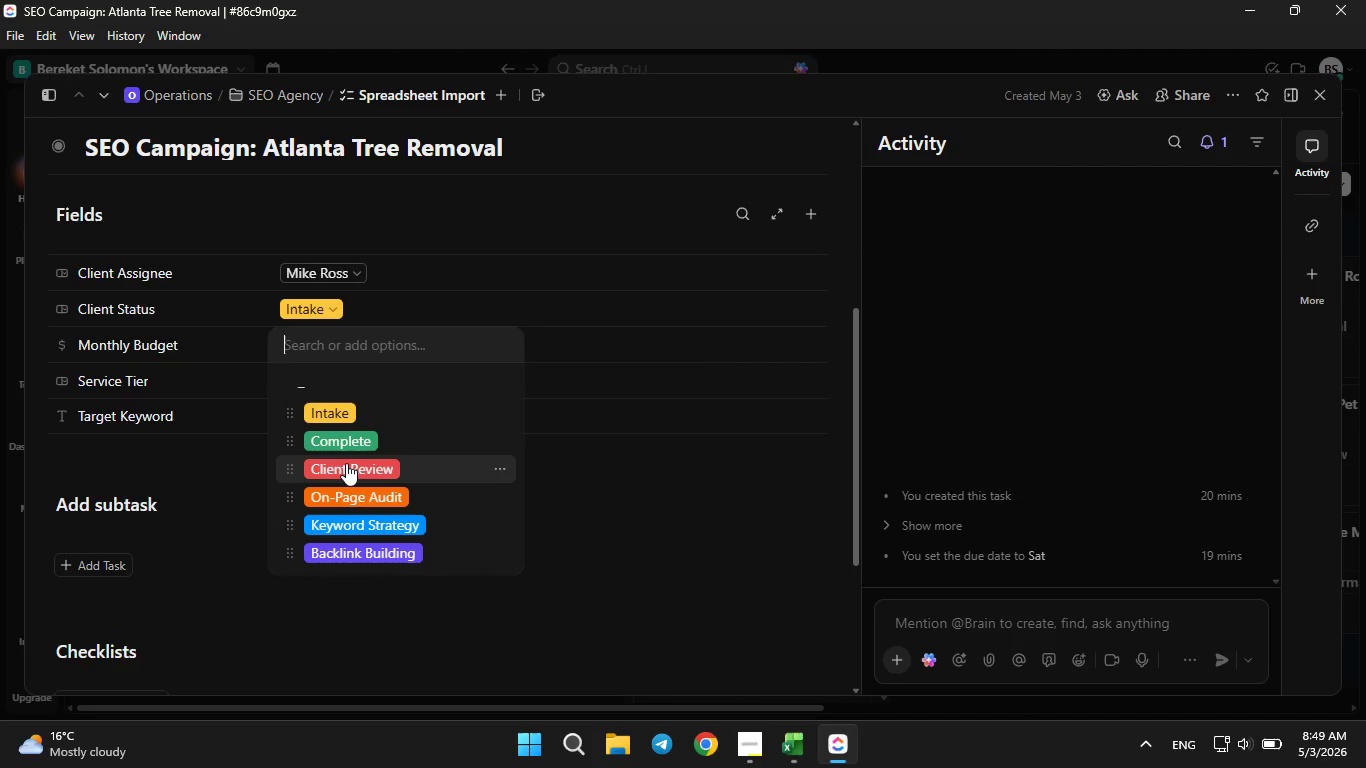 
left_click([346, 463])
 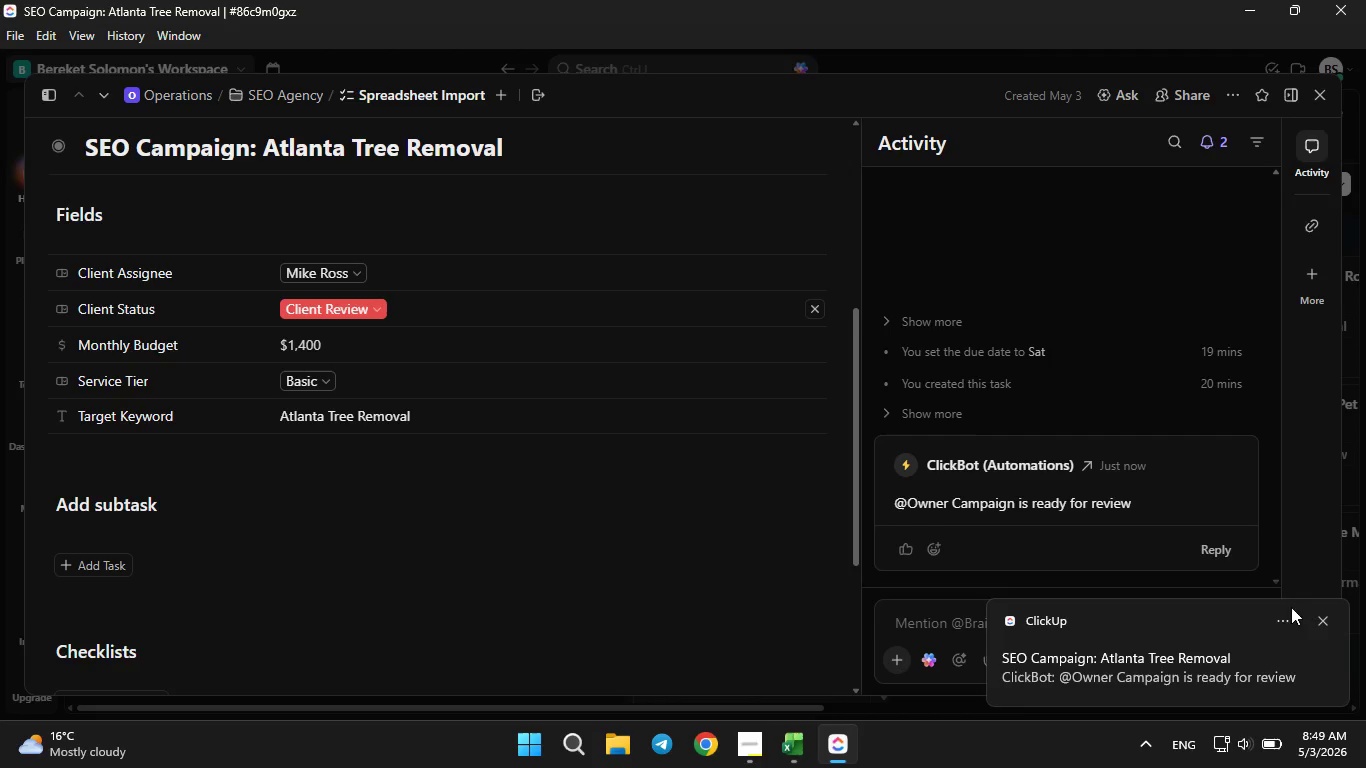 
wait(7.08)
 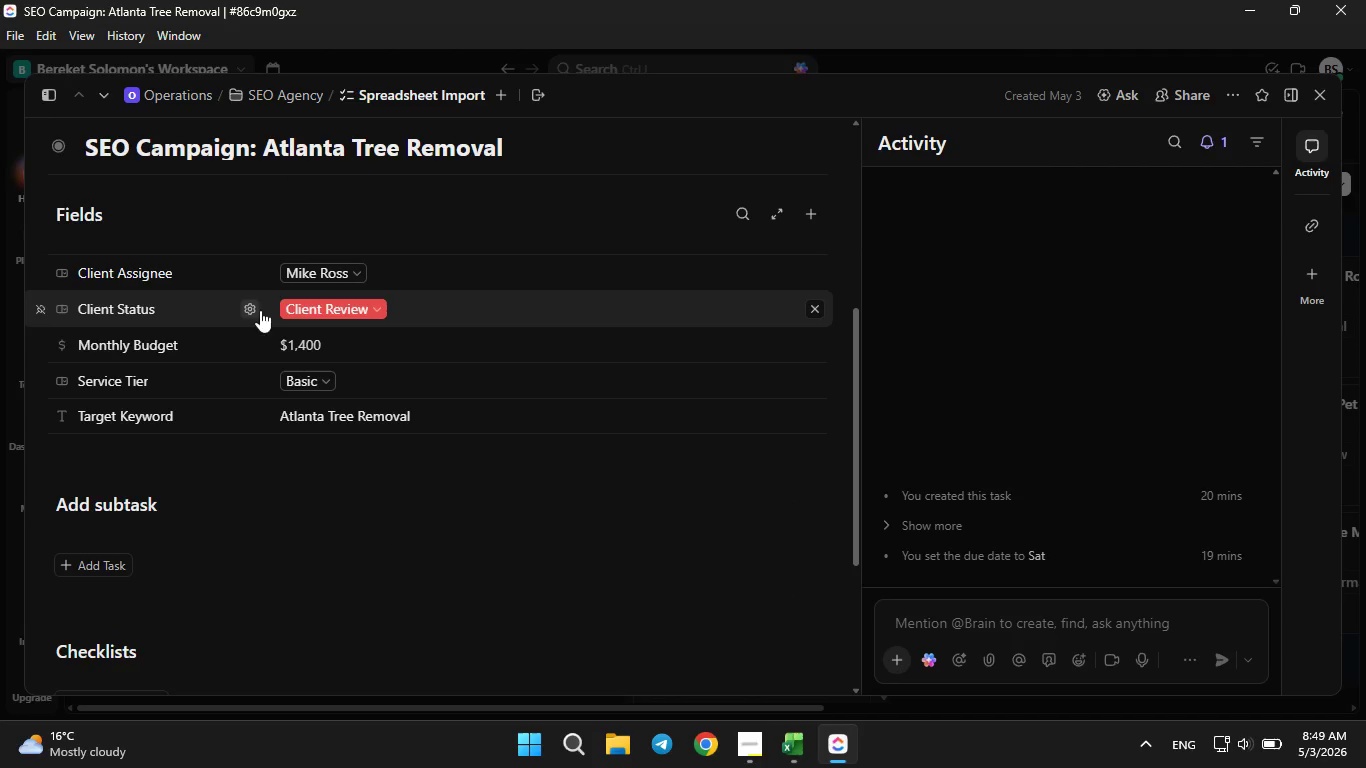 
left_click([1320, 621])
 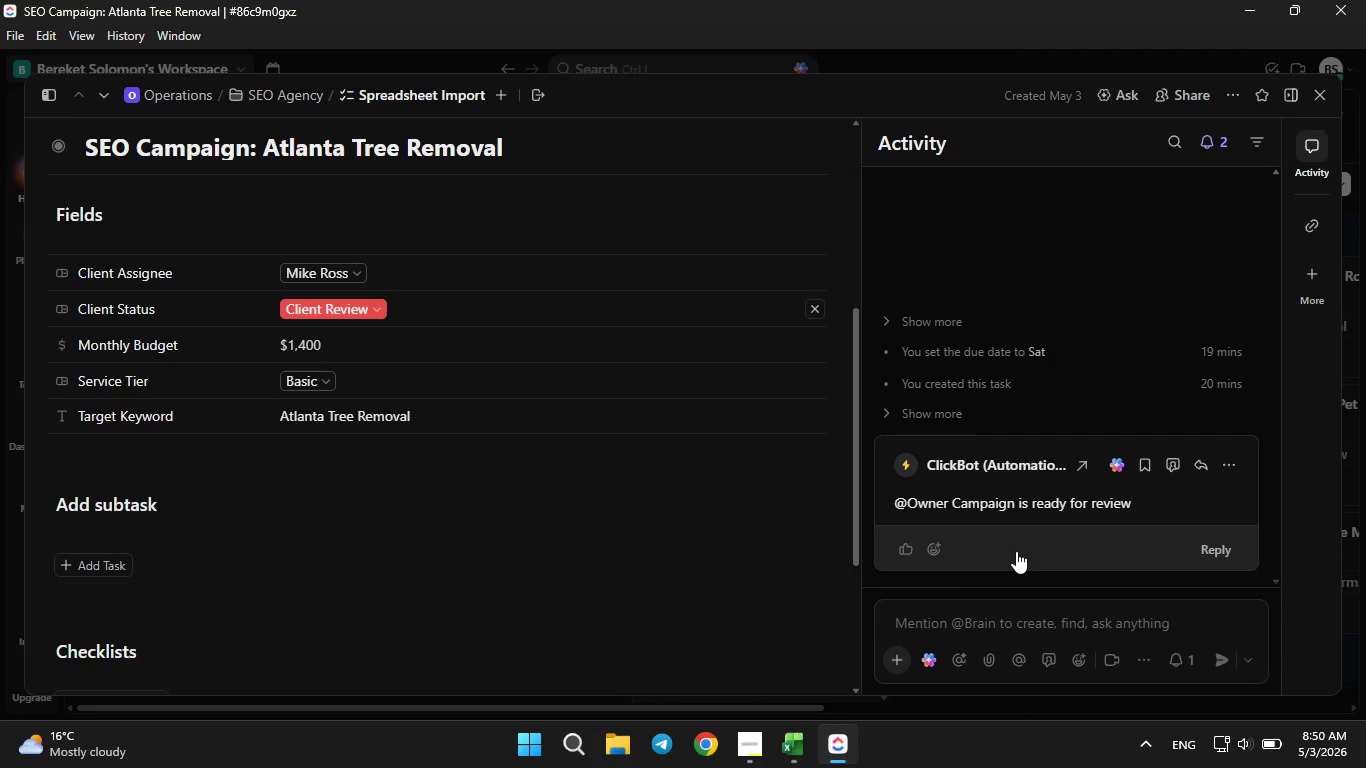 
scroll: coordinate [1016, 551], scroll_direction: none, amount: 0.0
 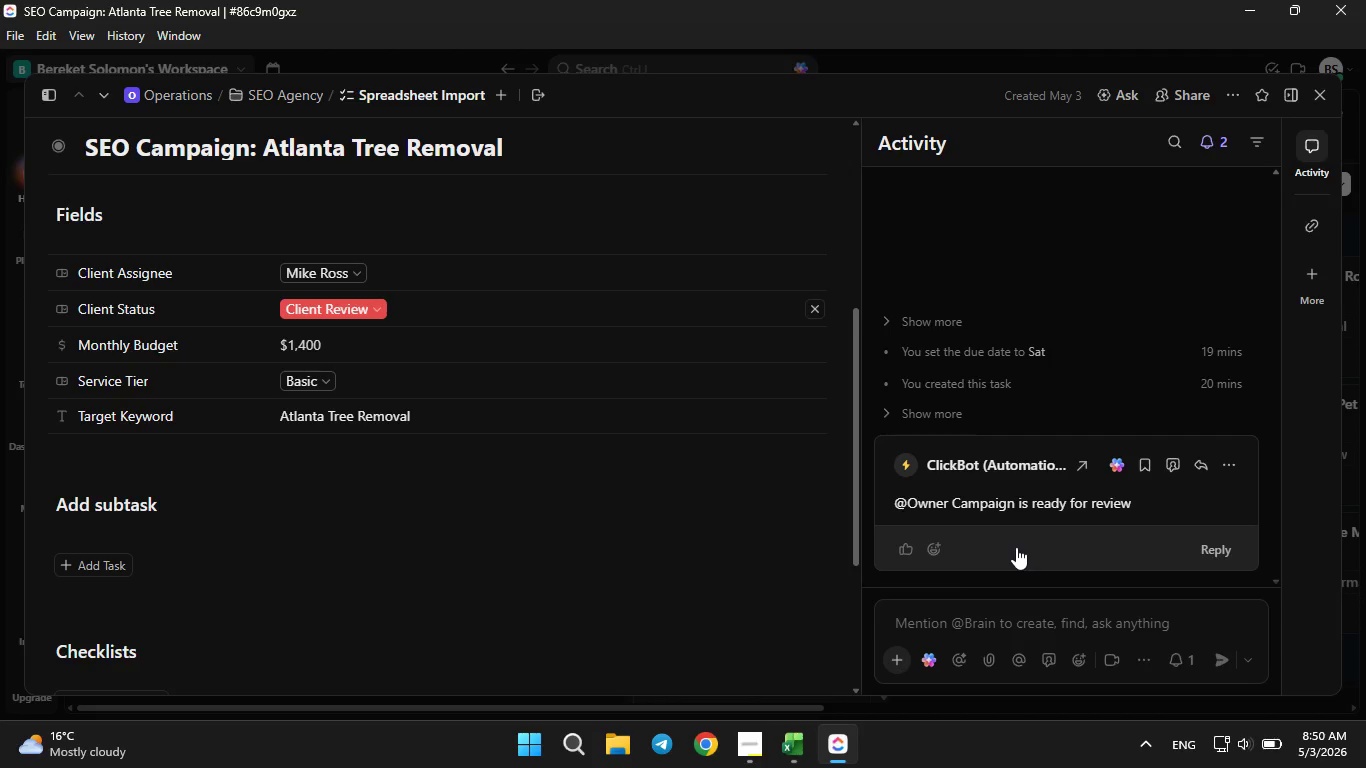 
key(PrintScreen)
 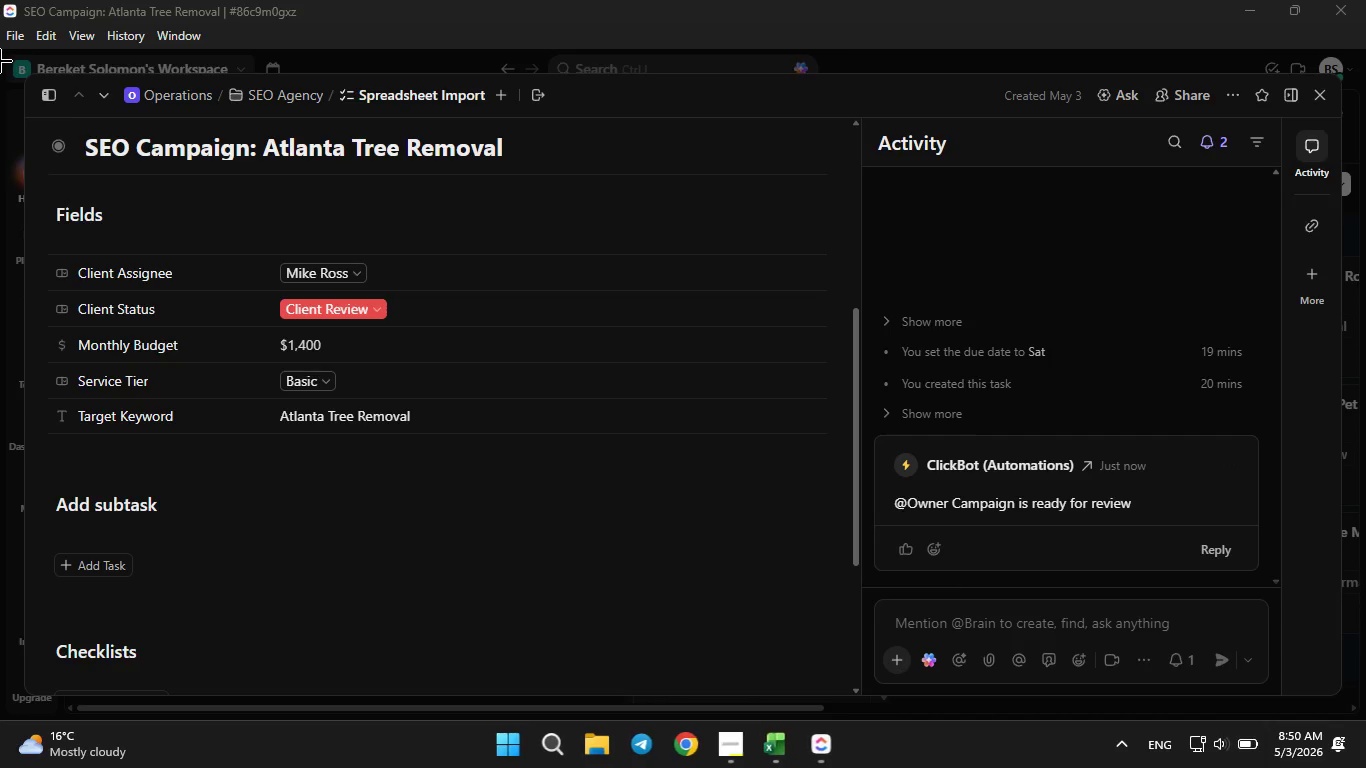 
left_click_drag(start_coordinate=[0, 61], to_coordinate=[1354, 706])
 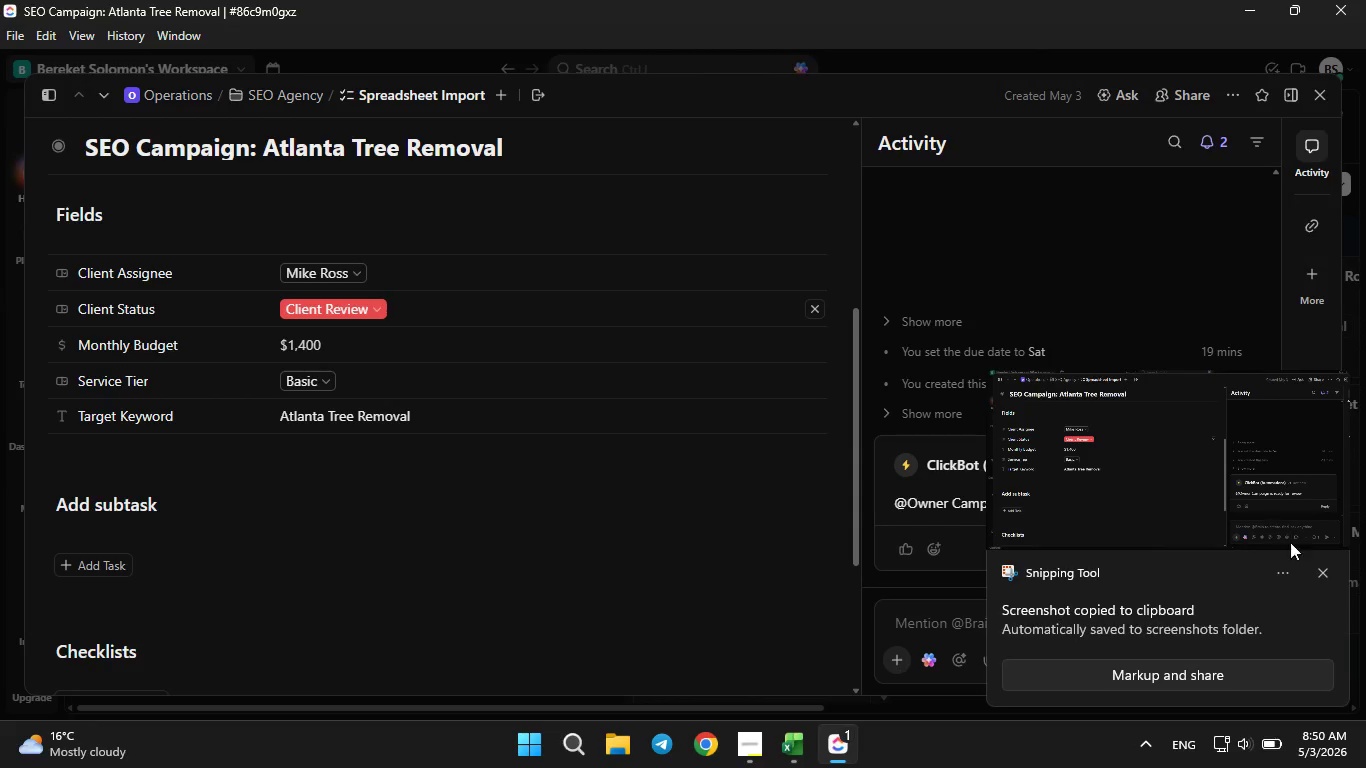 
left_click([1319, 567])
 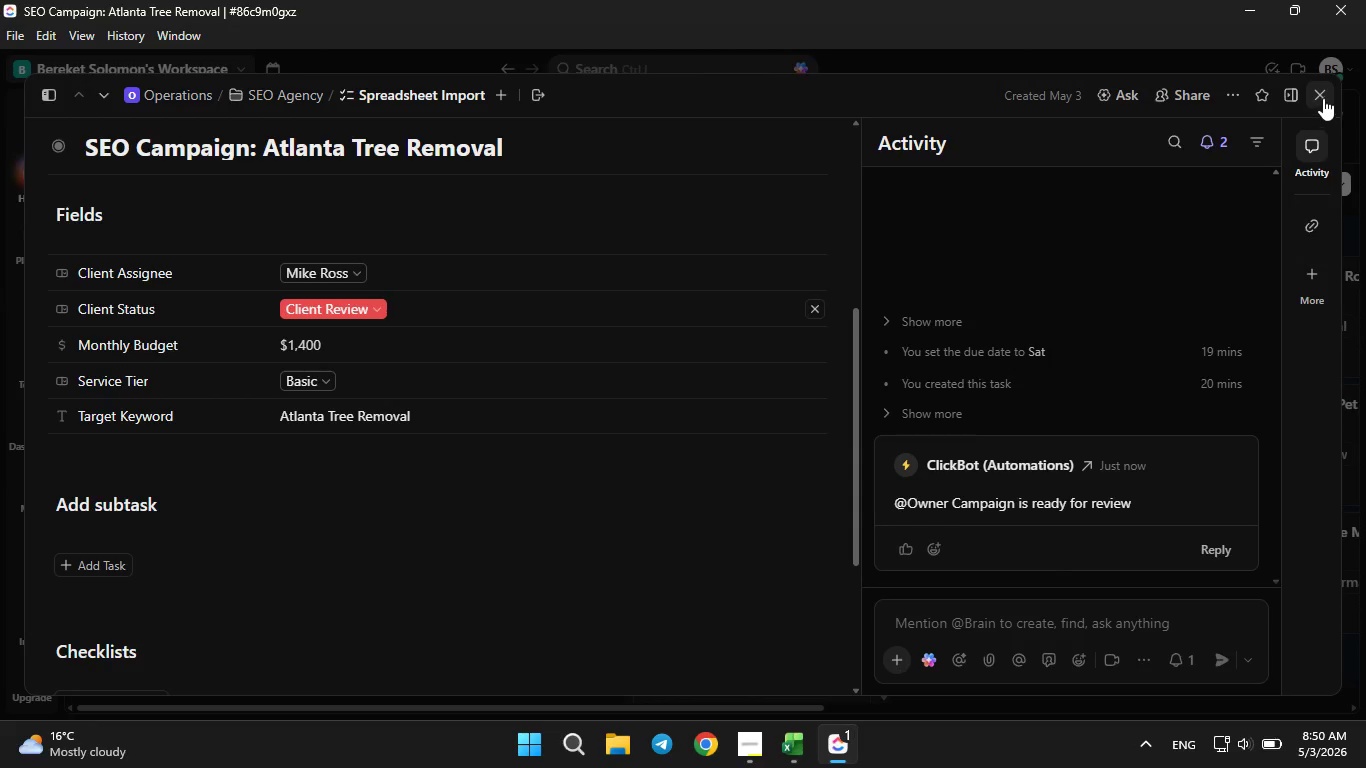 